 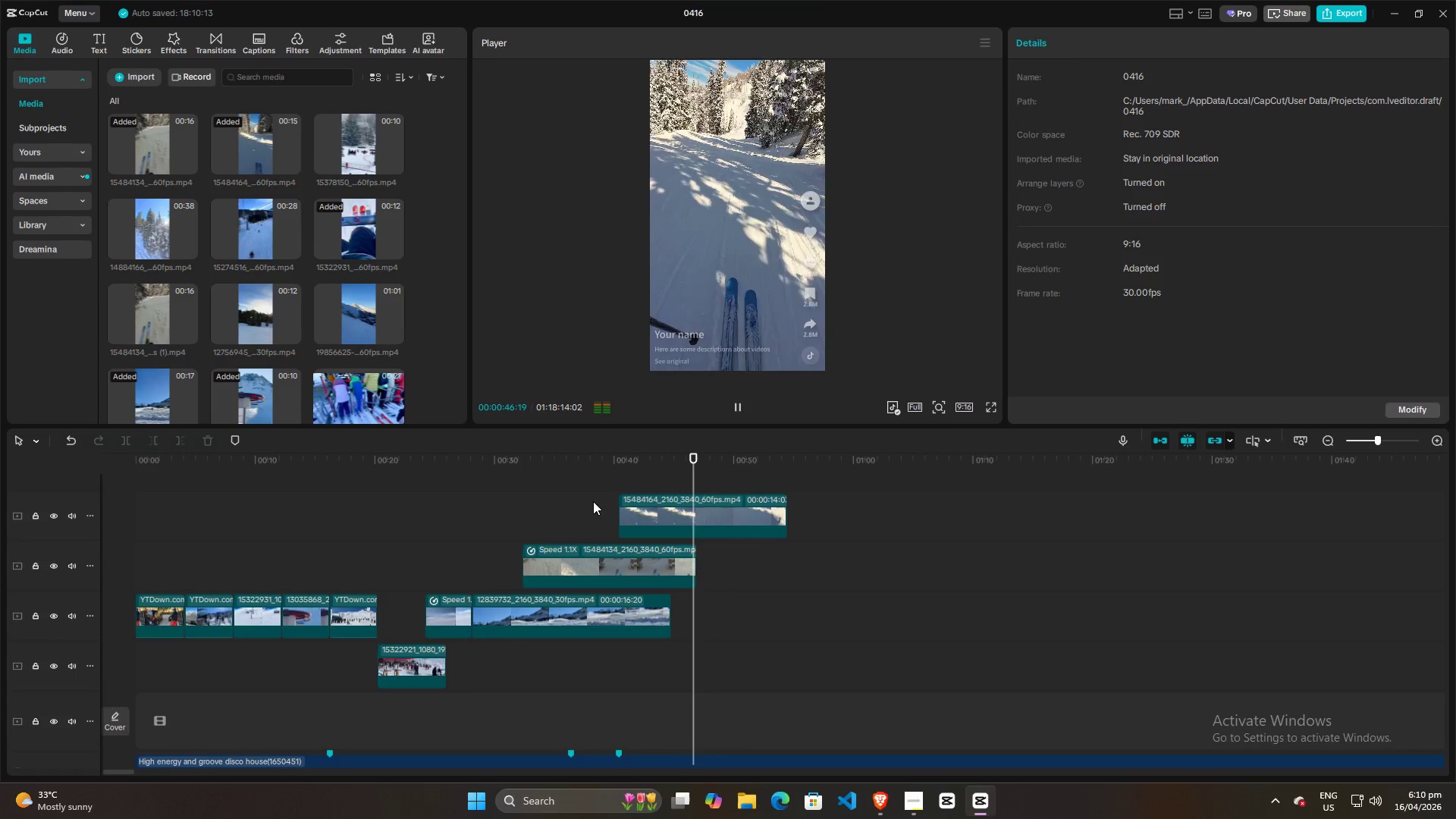 
key(Space)
 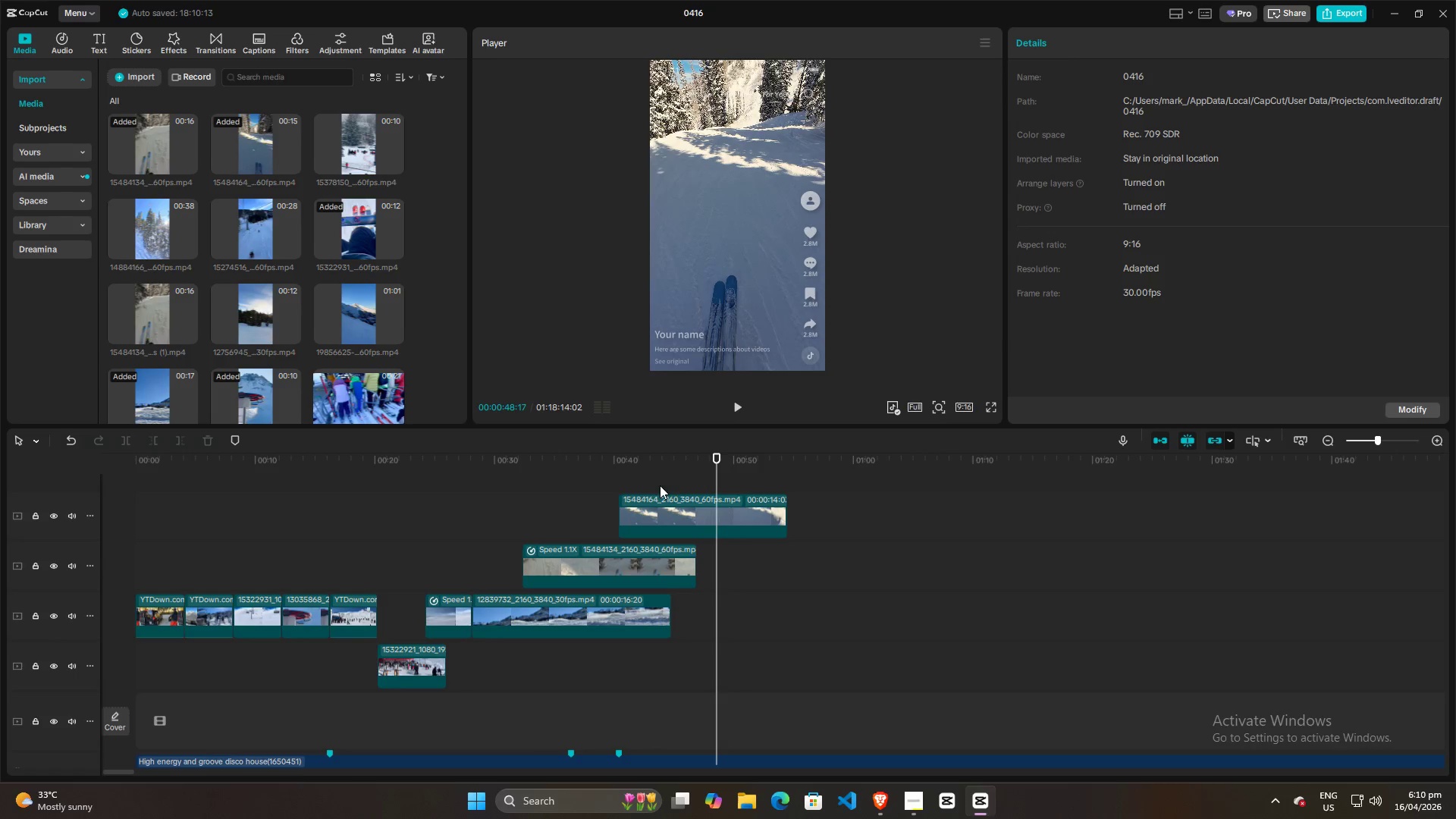 
left_click([669, 482])
 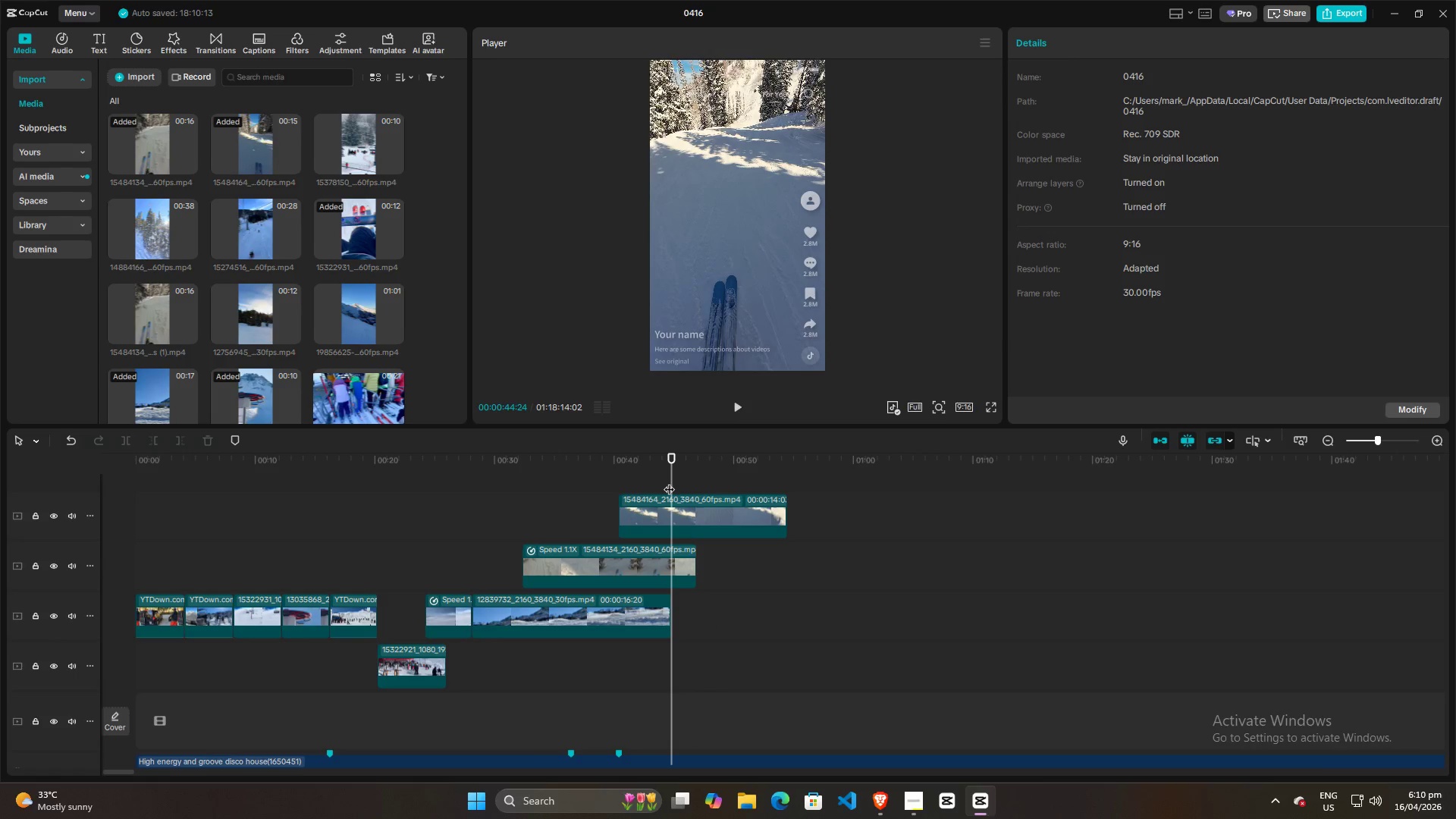 
key(Space)
 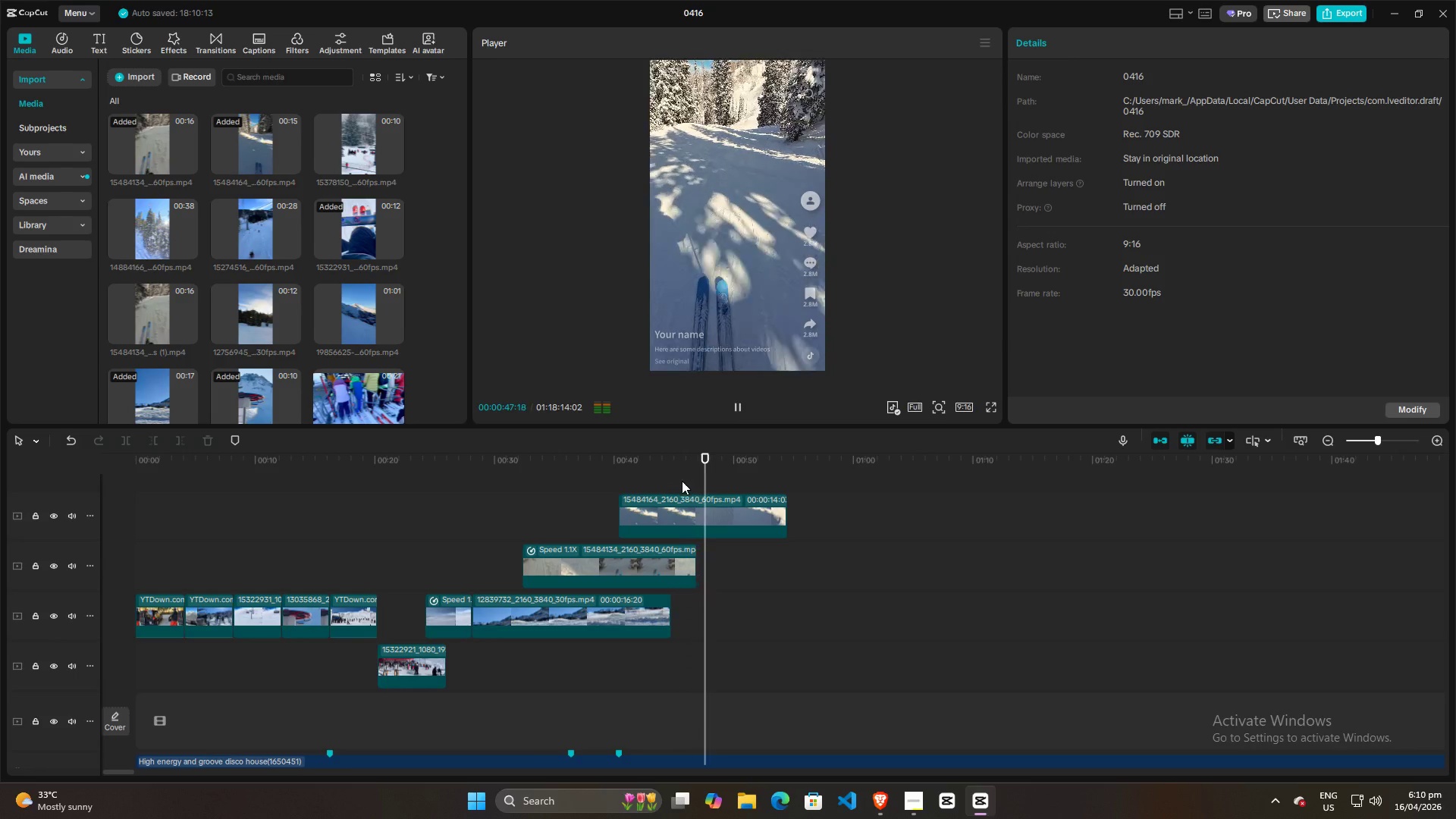 
key(Space)
 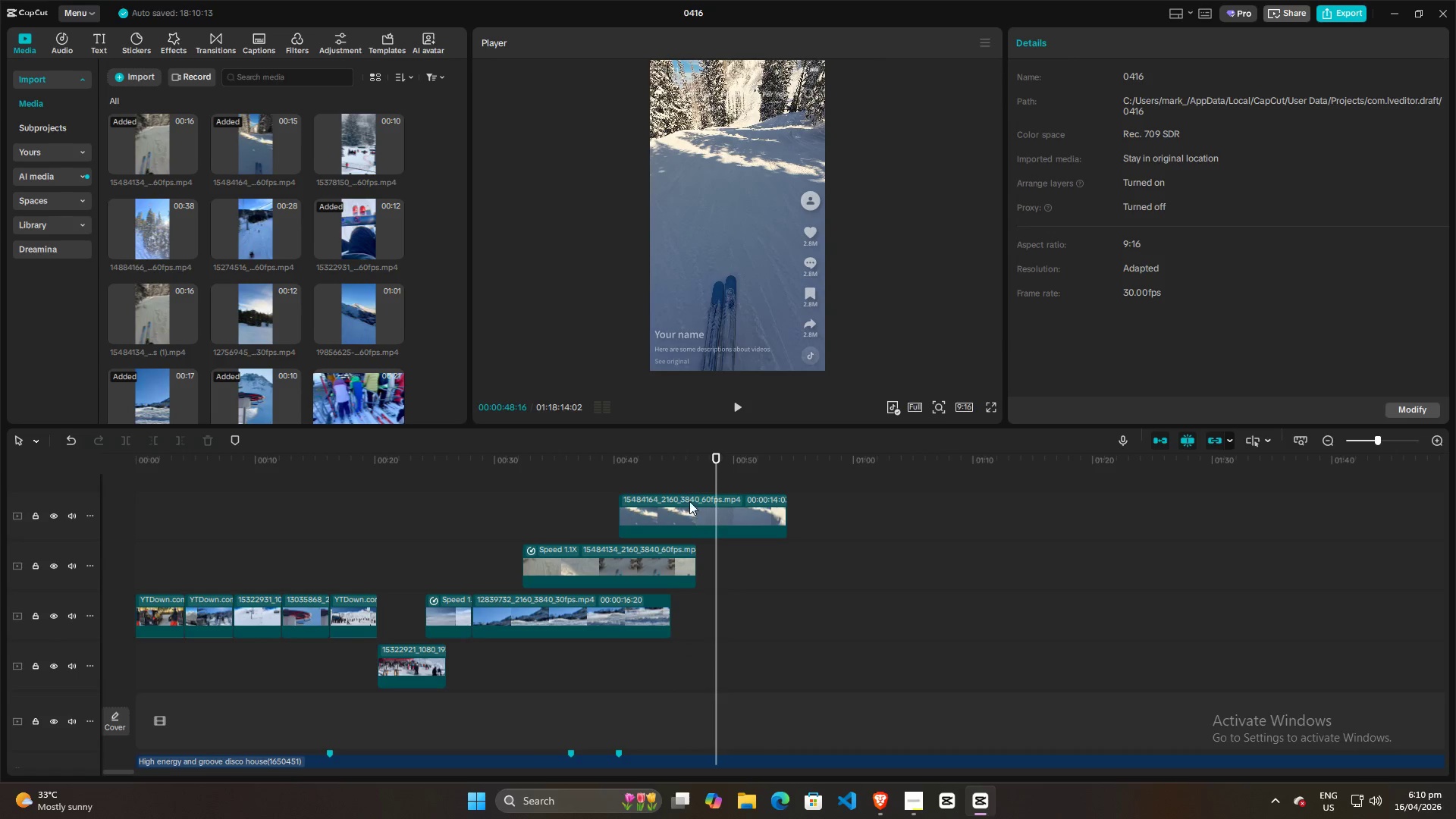 
left_click([695, 482])
 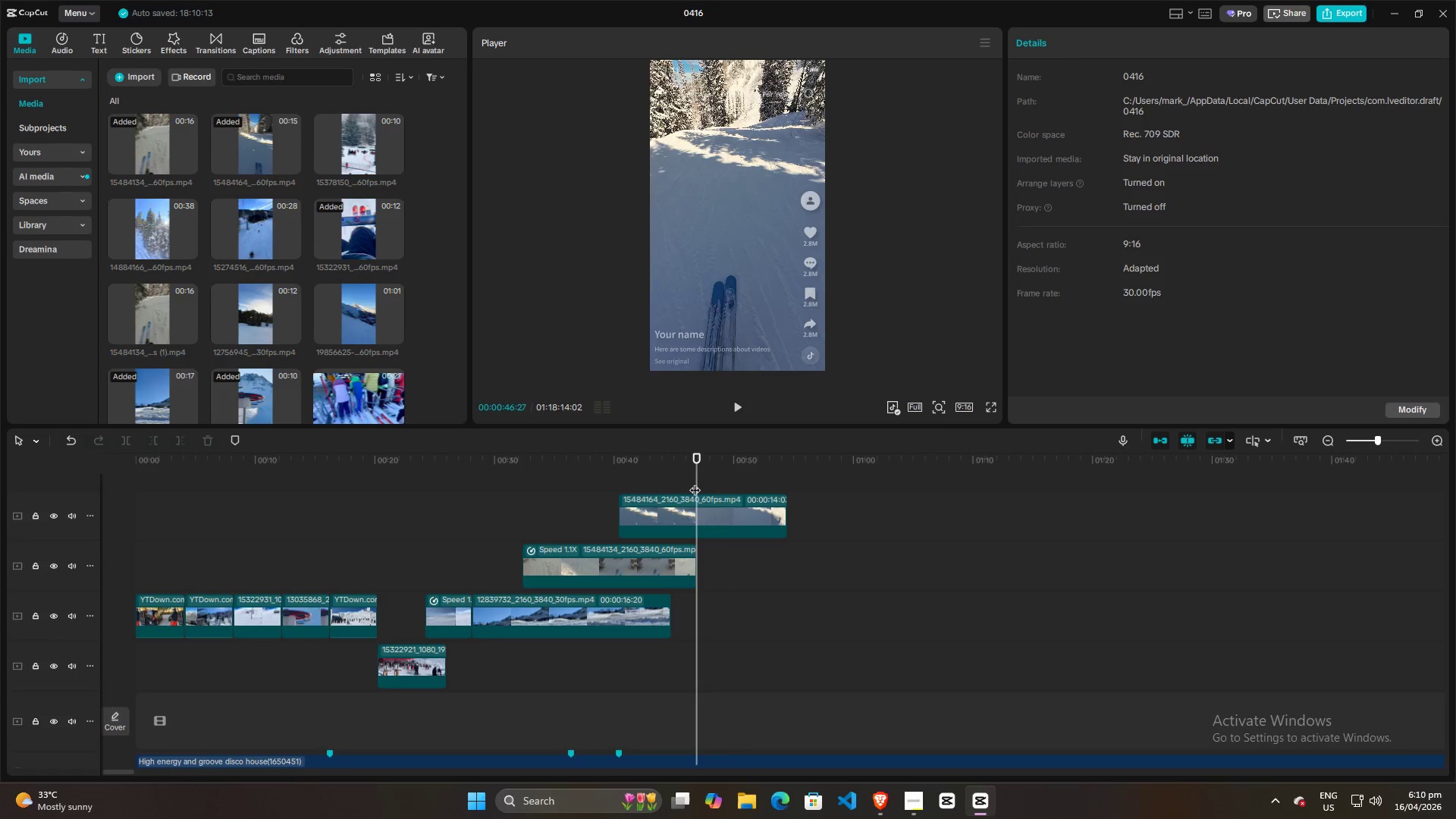 
key(Space)
 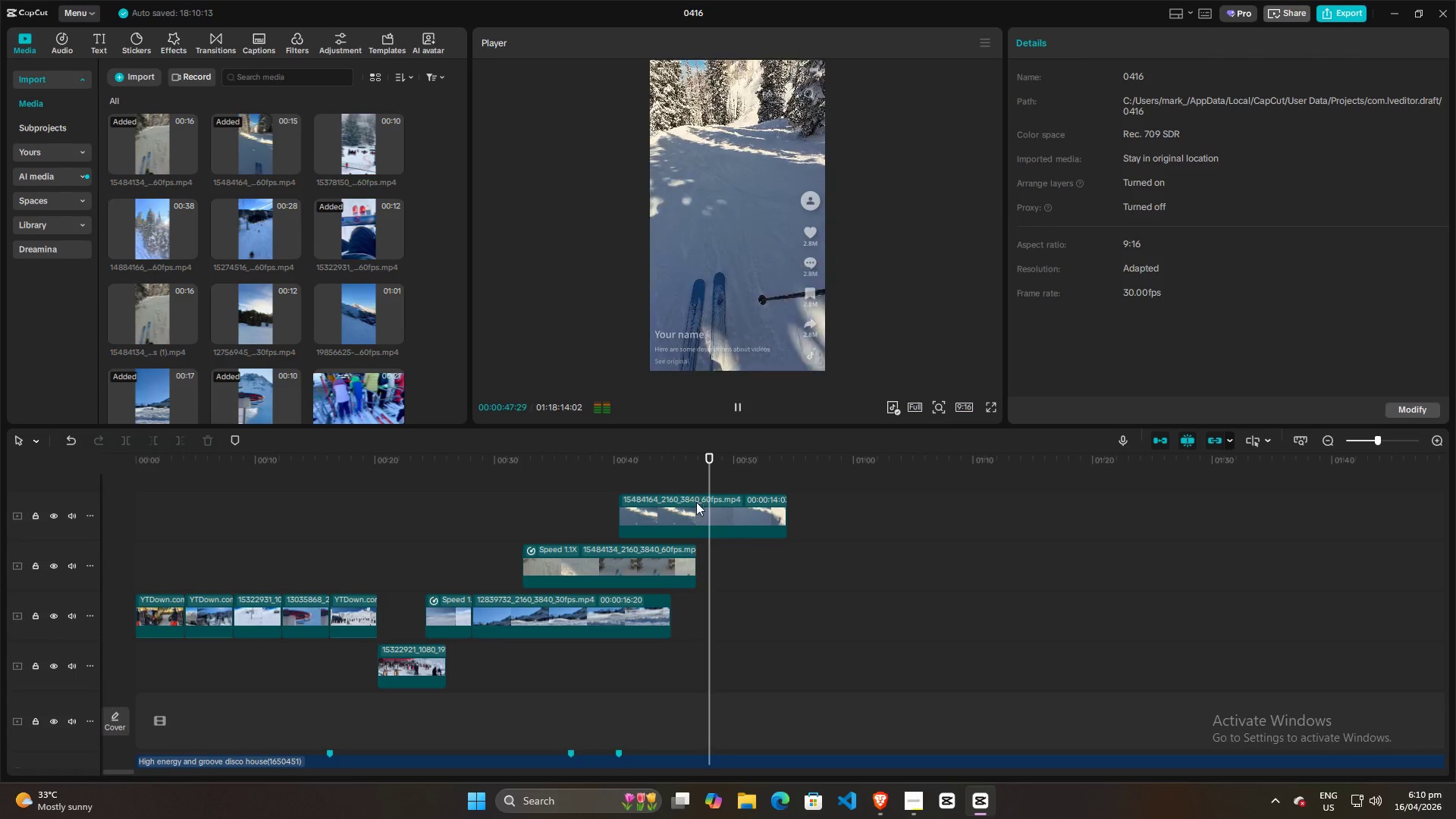 
key(Space)
 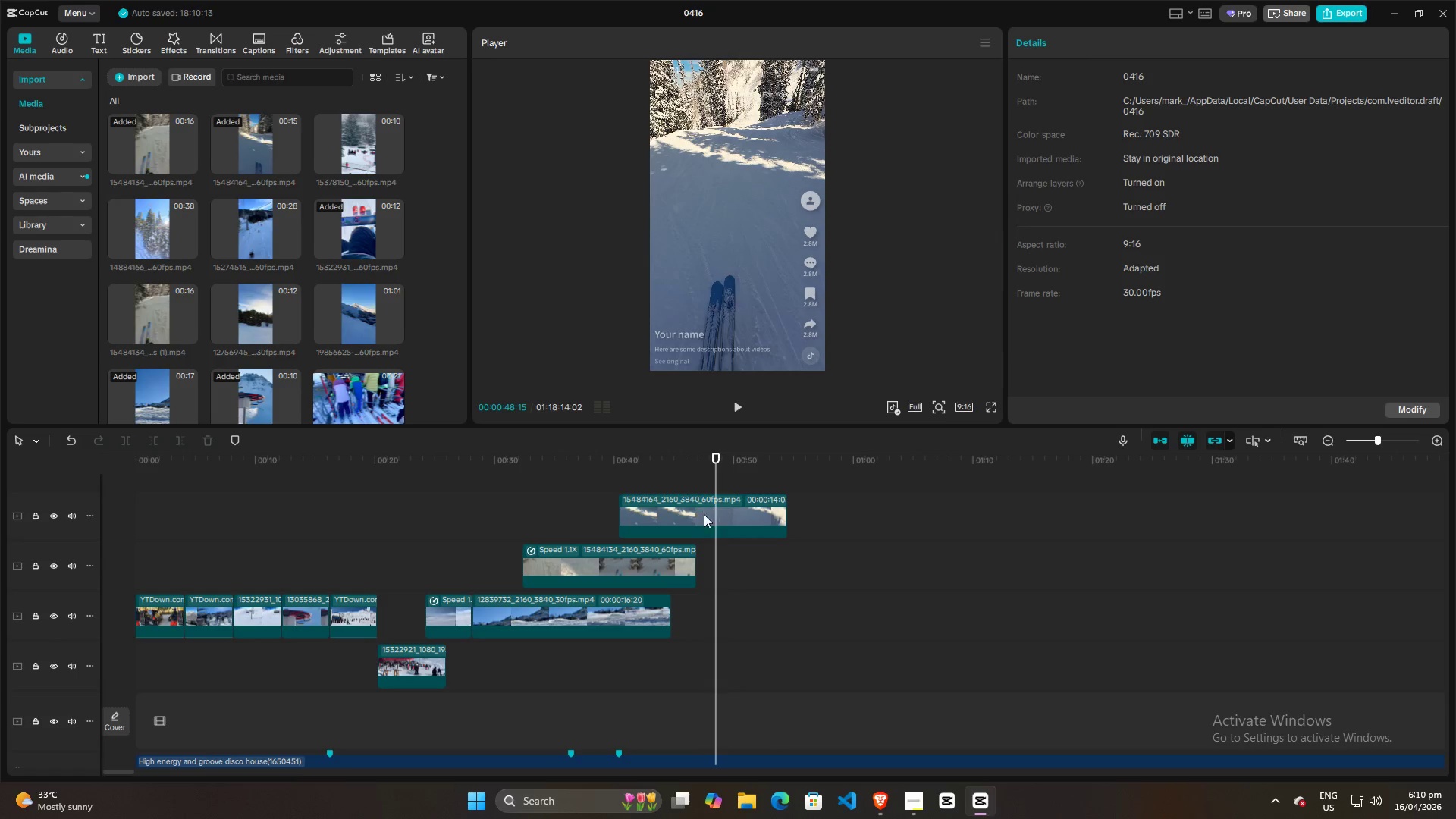 
scroll: coordinate [789, 622], scroll_direction: down, amount: 4.0
 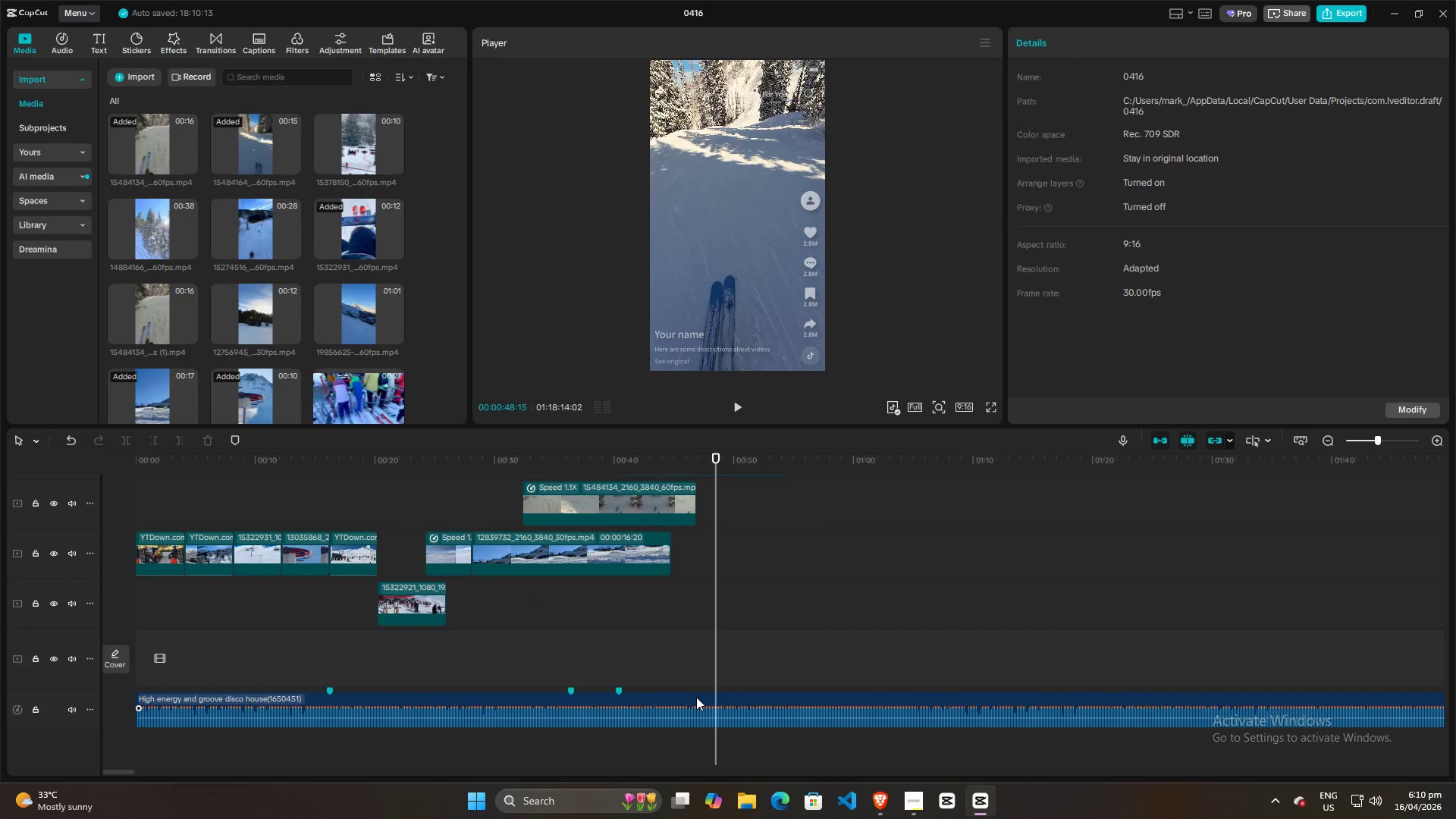 
left_click([696, 697])
 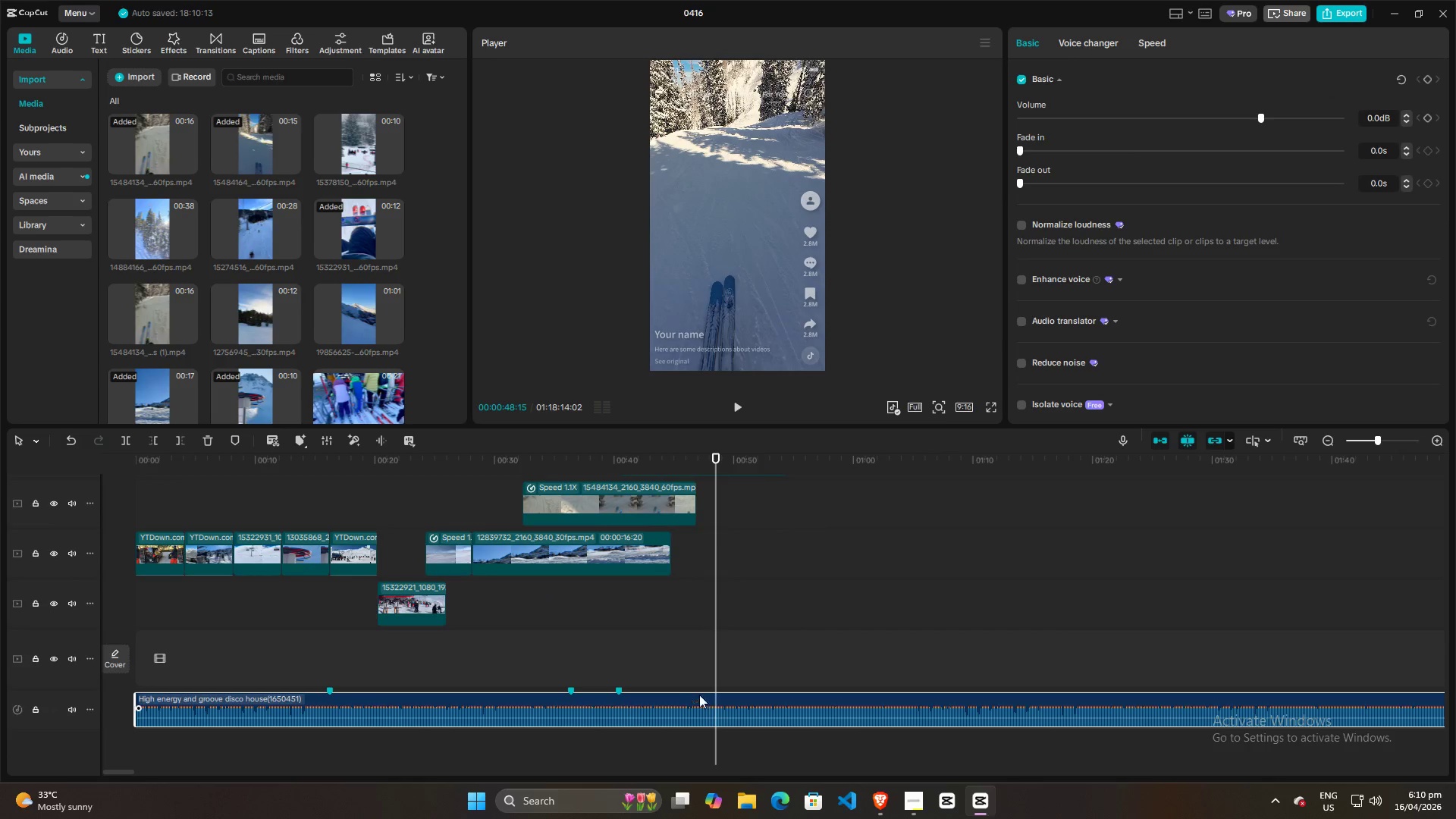 
key(M)
 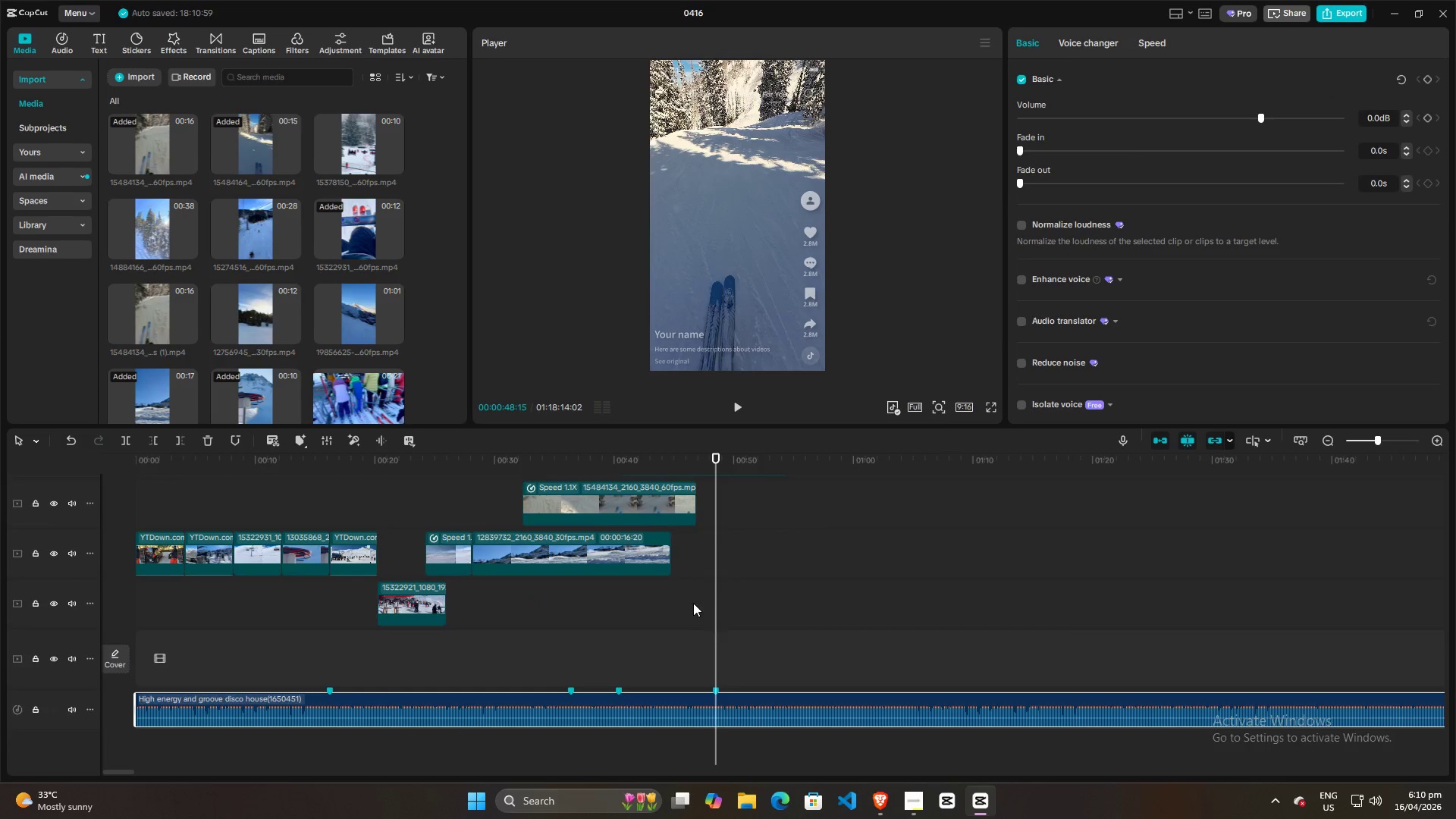 
scroll: coordinate [690, 601], scroll_direction: up, amount: 4.0
 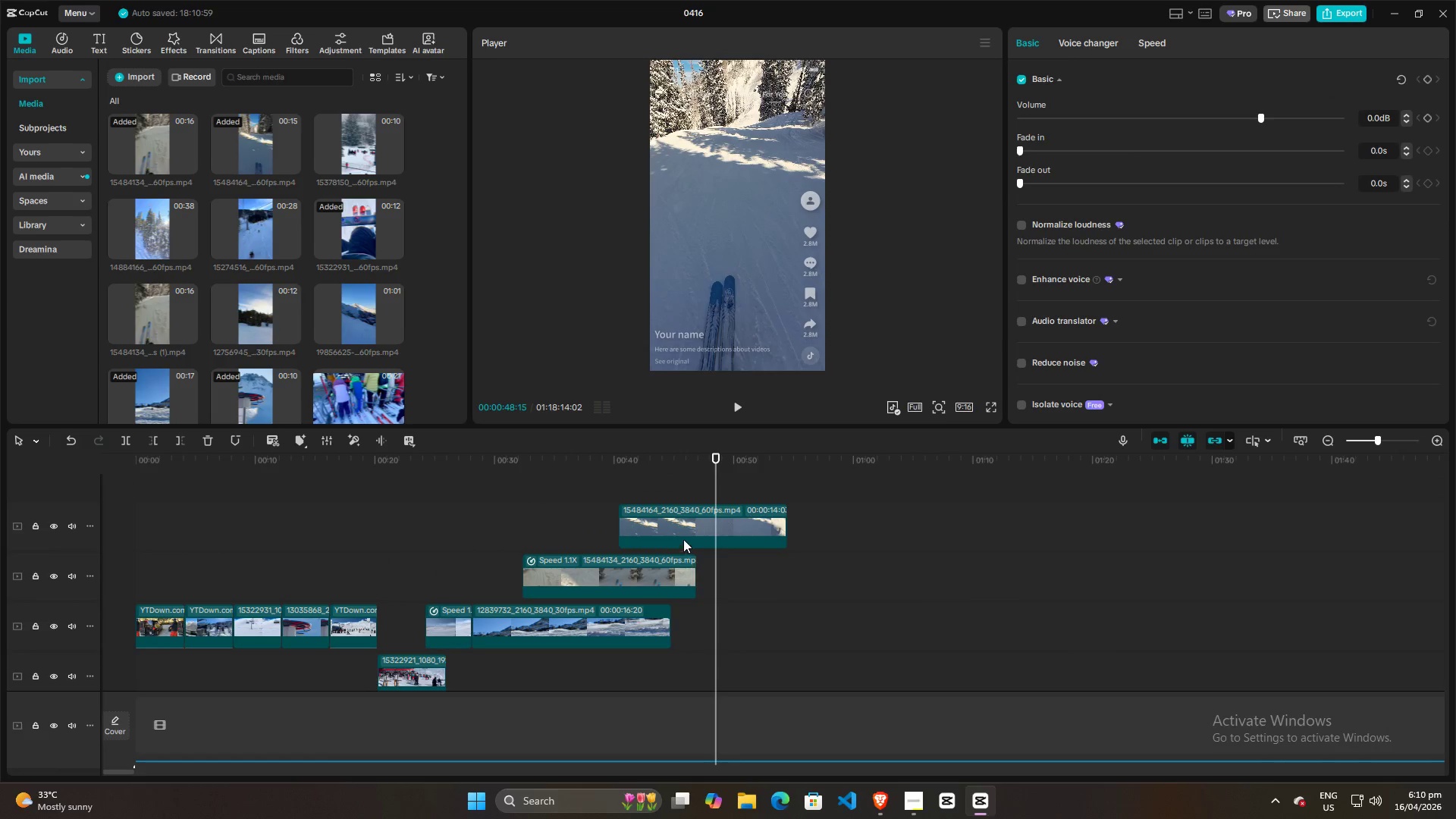 
left_click([689, 519])
 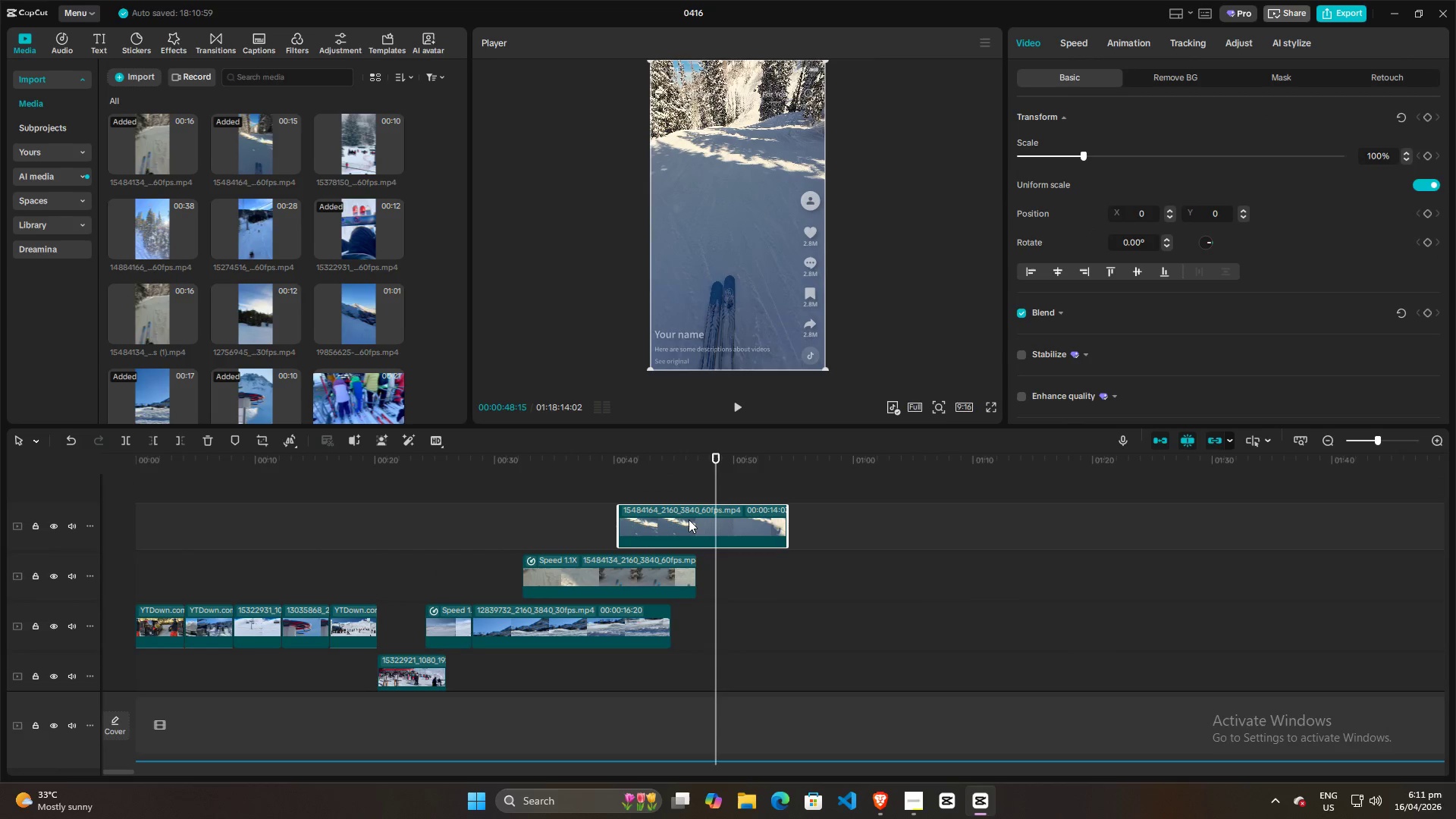 
key(W)
 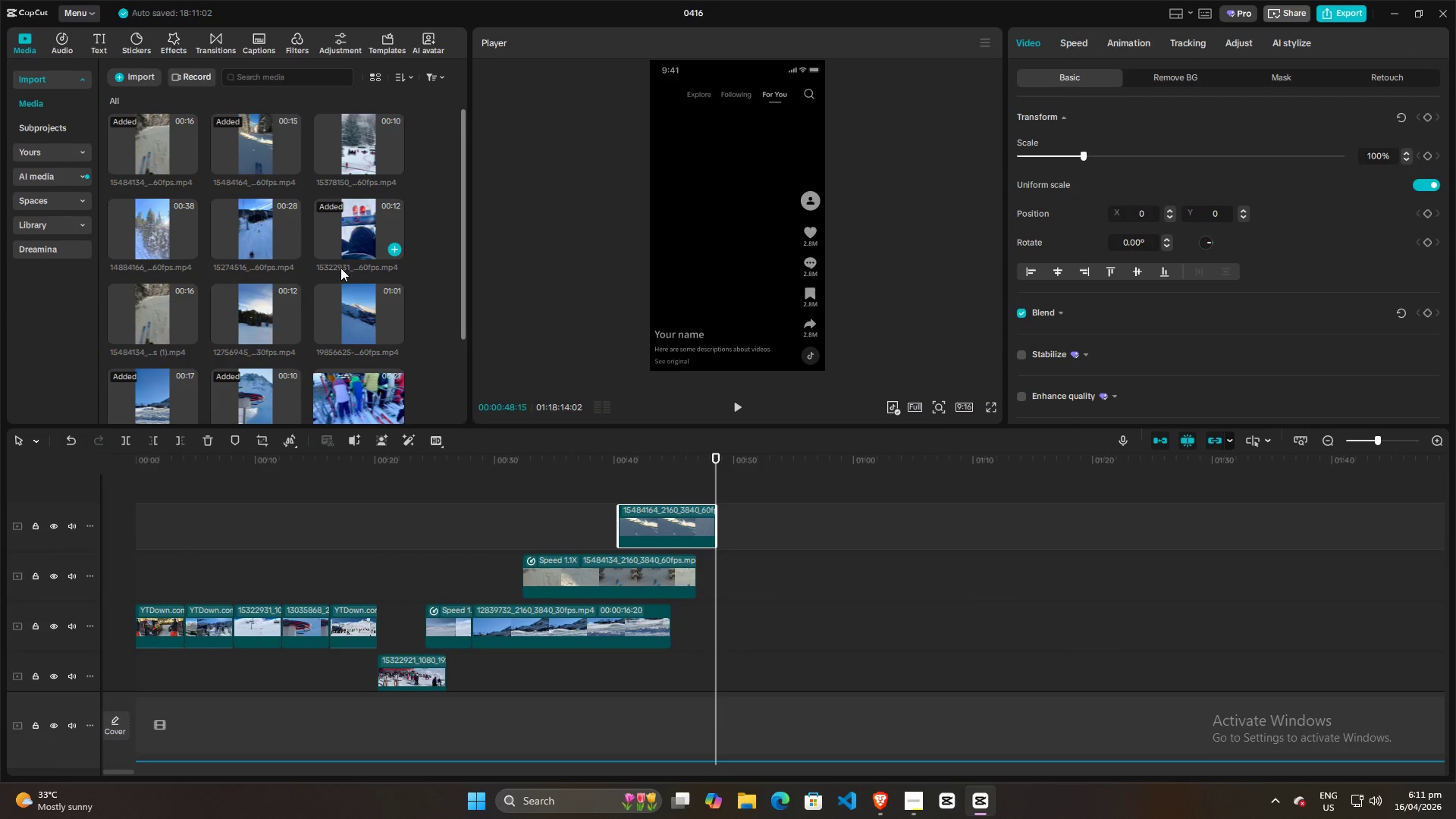 
scroll: coordinate [331, 323], scroll_direction: down, amount: 3.0
 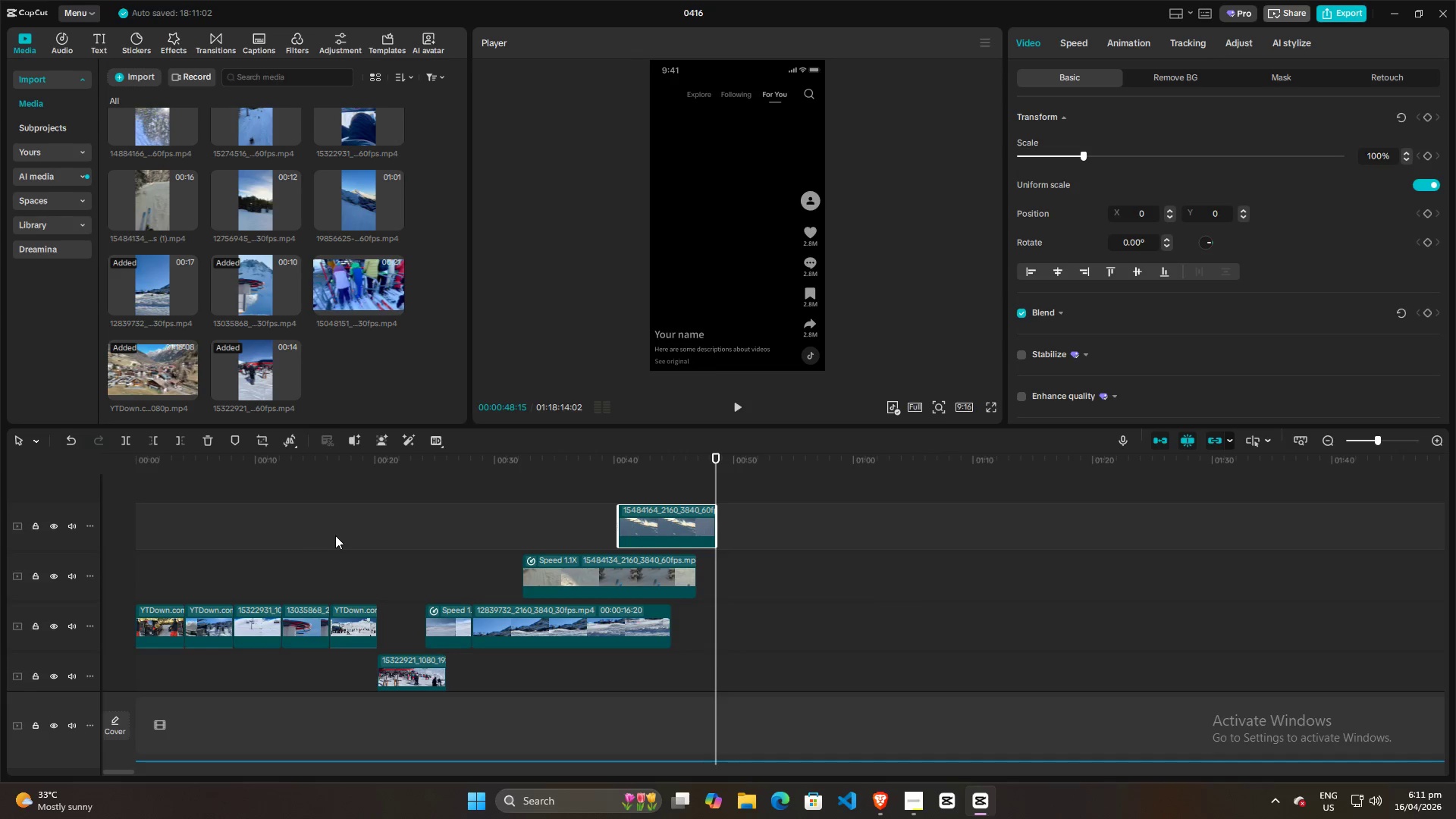 
left_click([182, 544])
 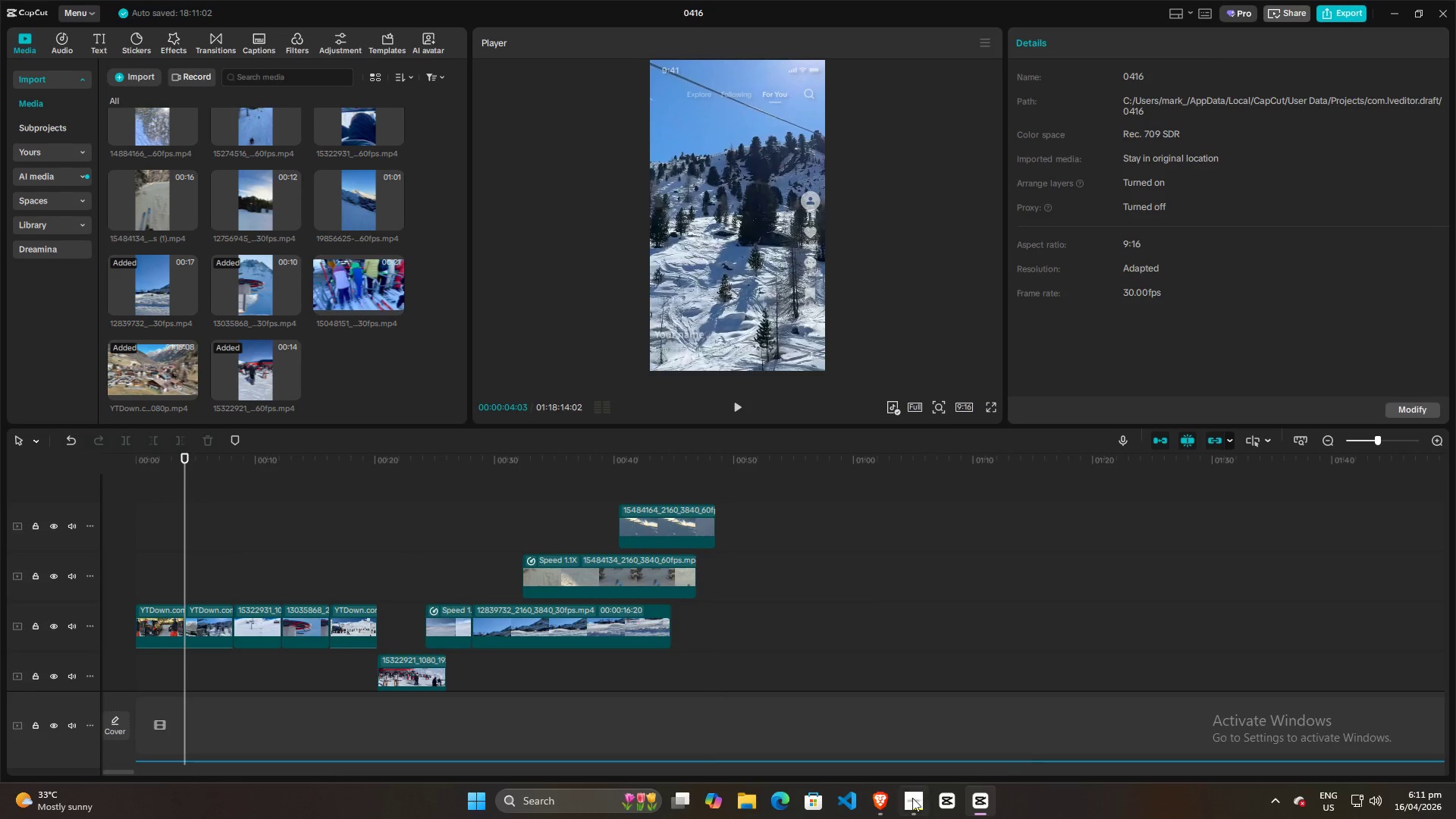 
left_click([908, 809])